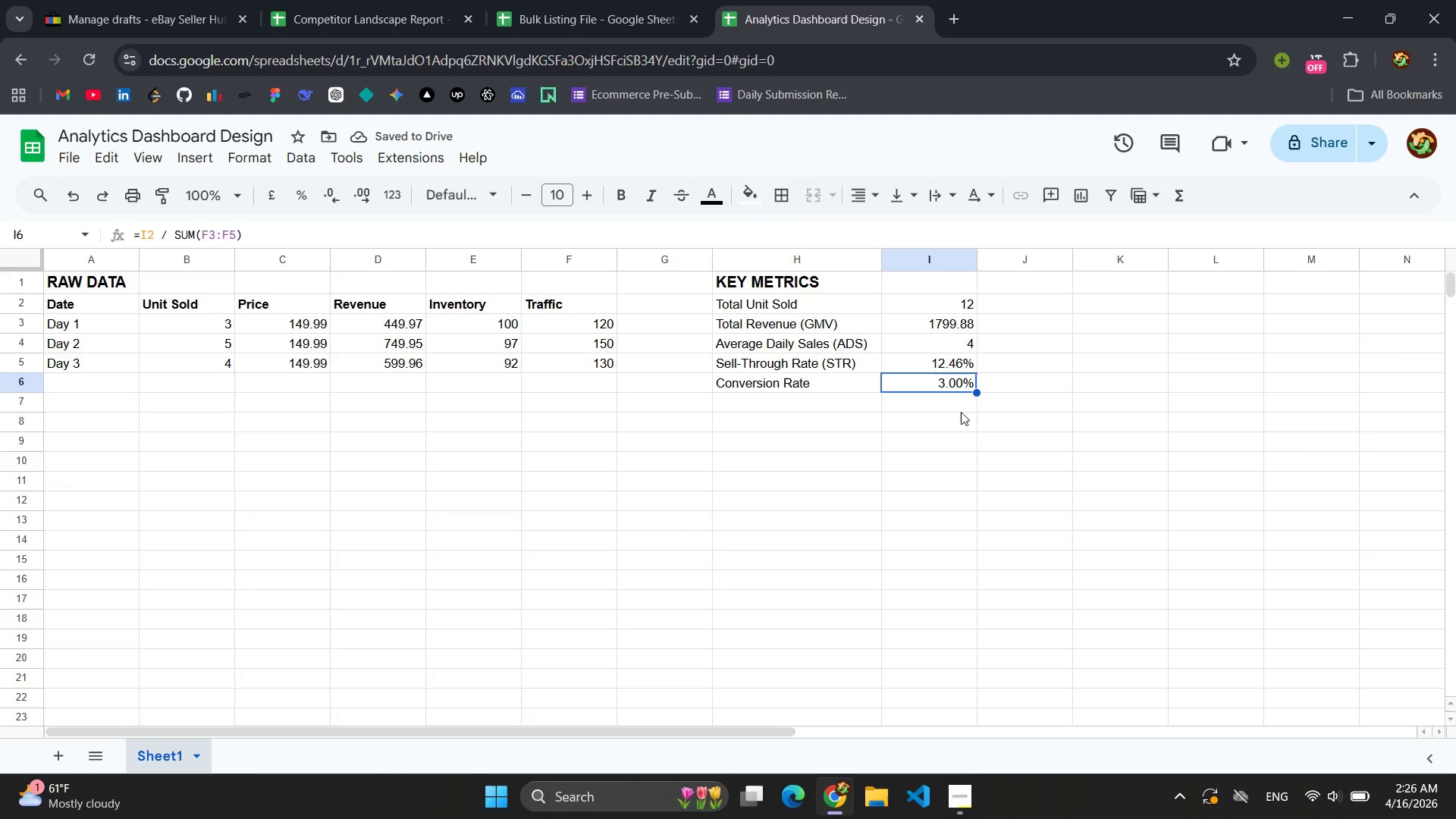 
wait(8.44)
 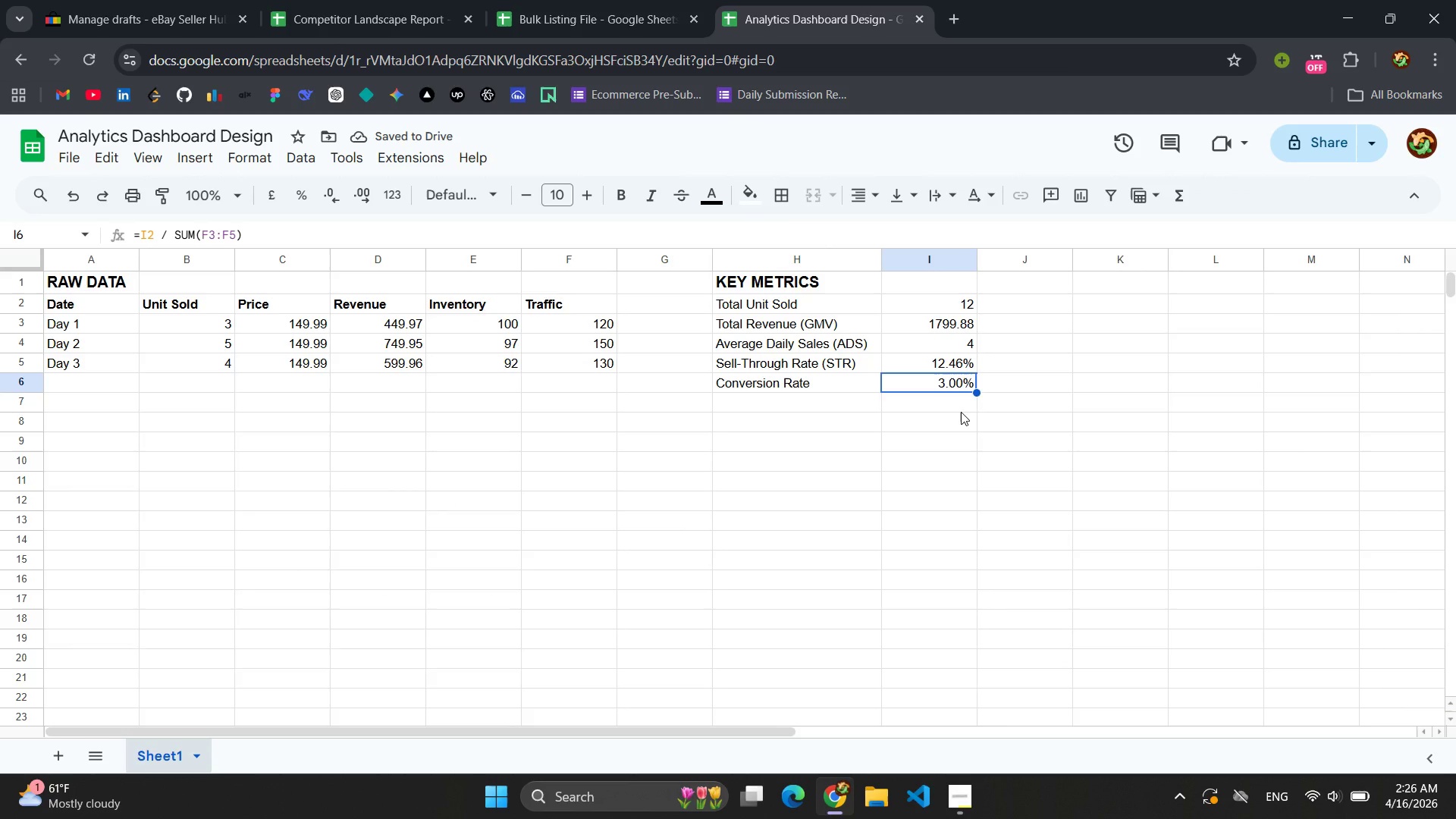 
left_click([685, 408])
 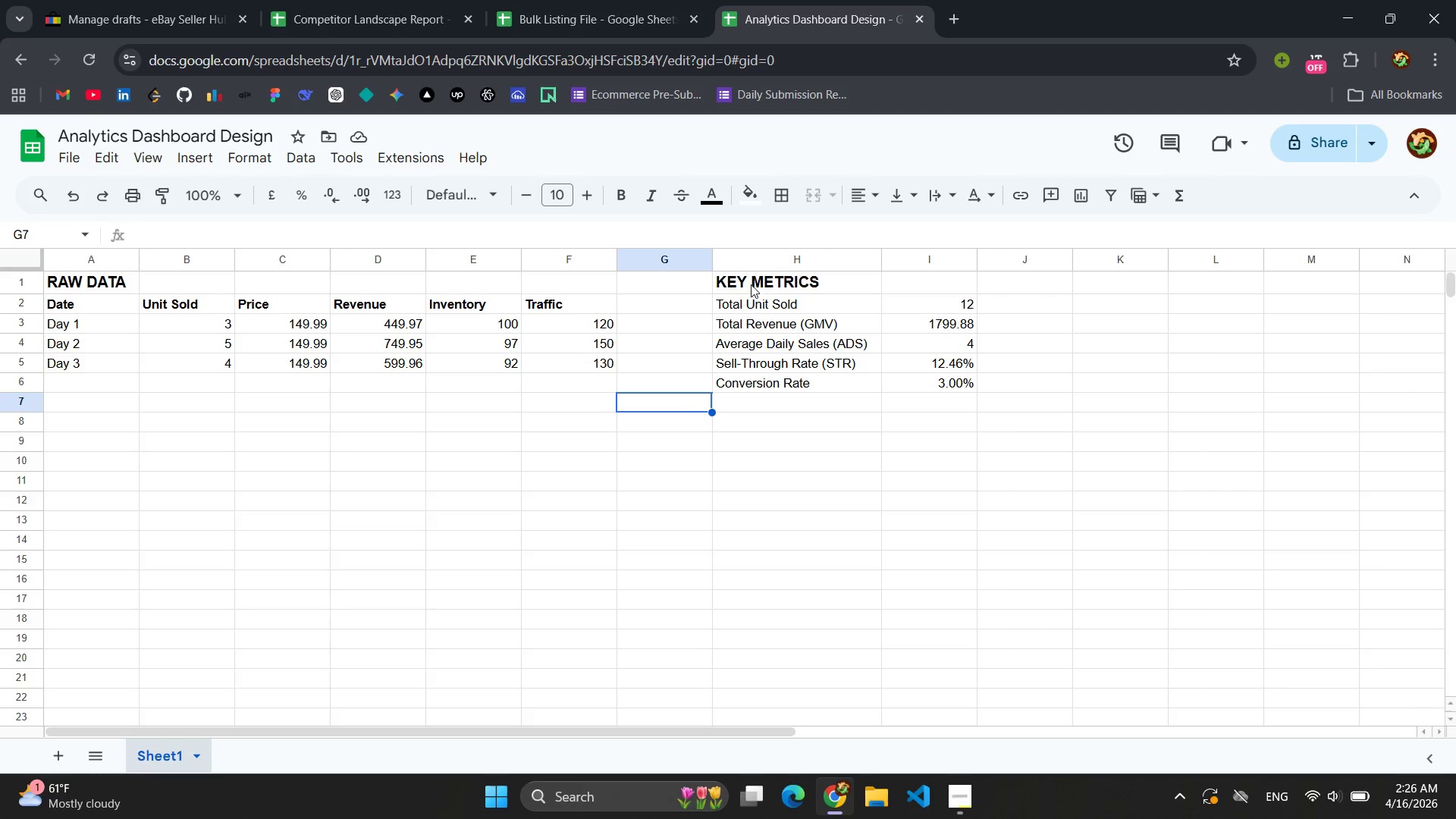 
left_click([762, 278])
 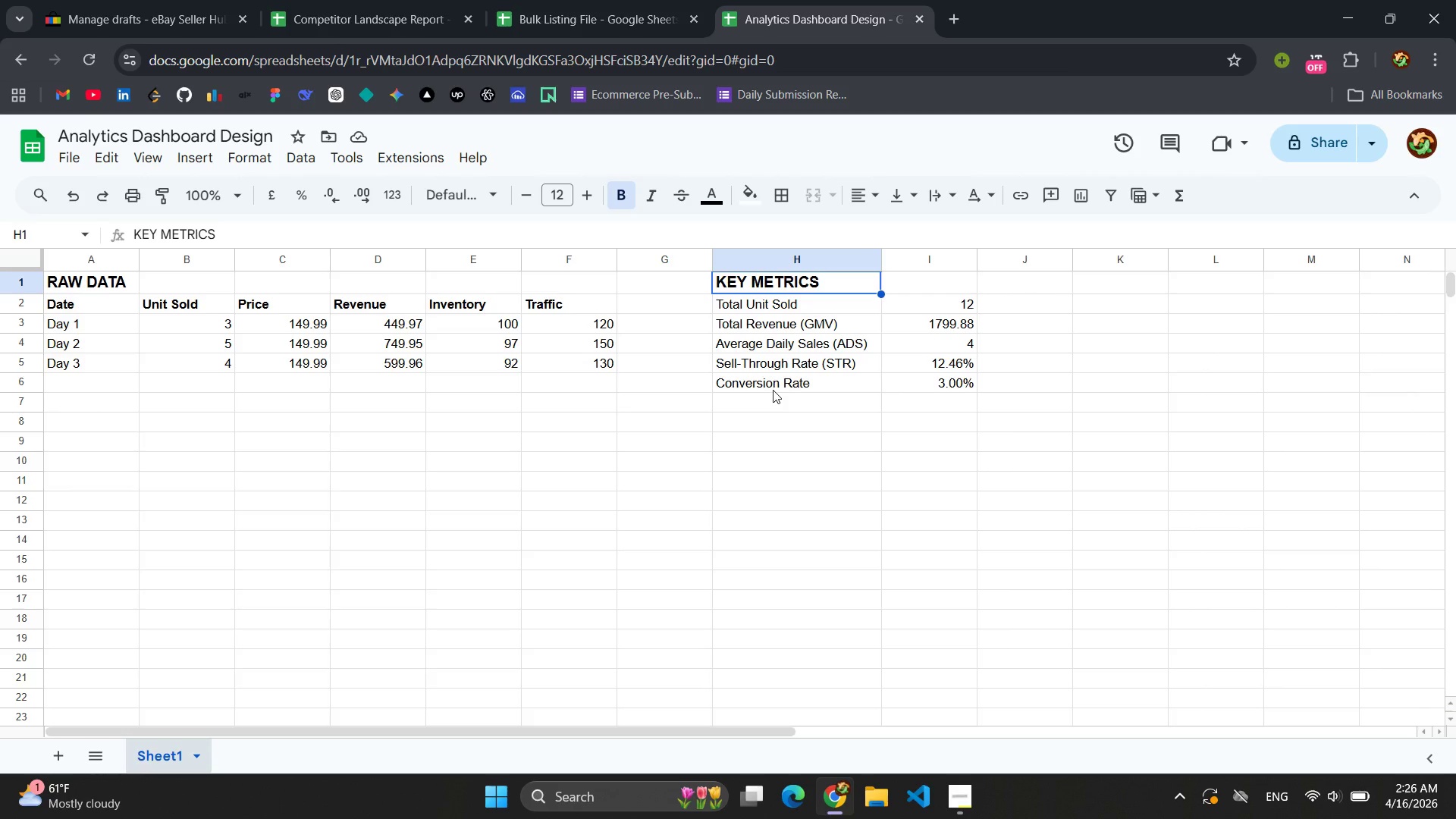 
wait(7.0)
 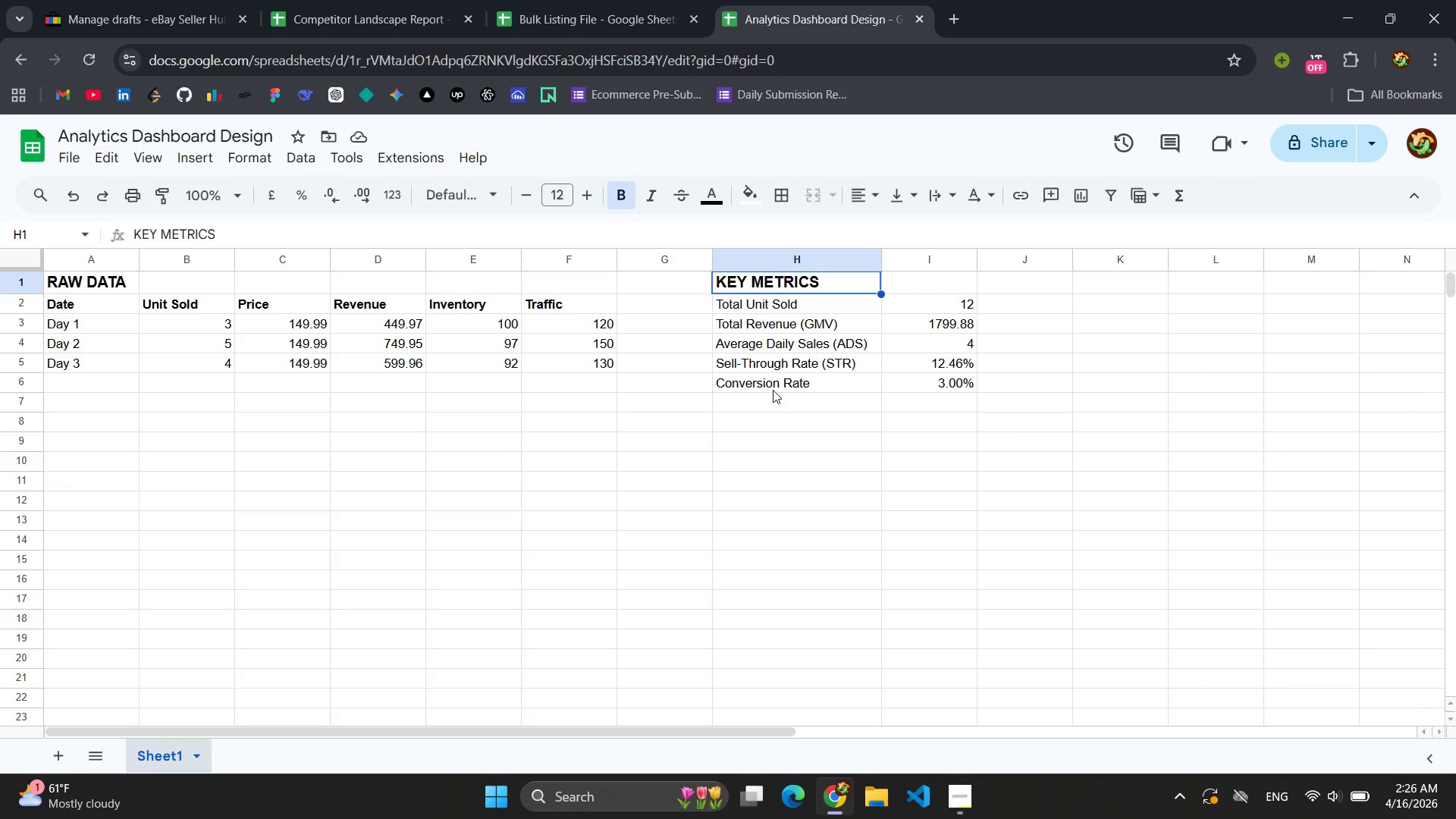 
left_click([961, 818])